 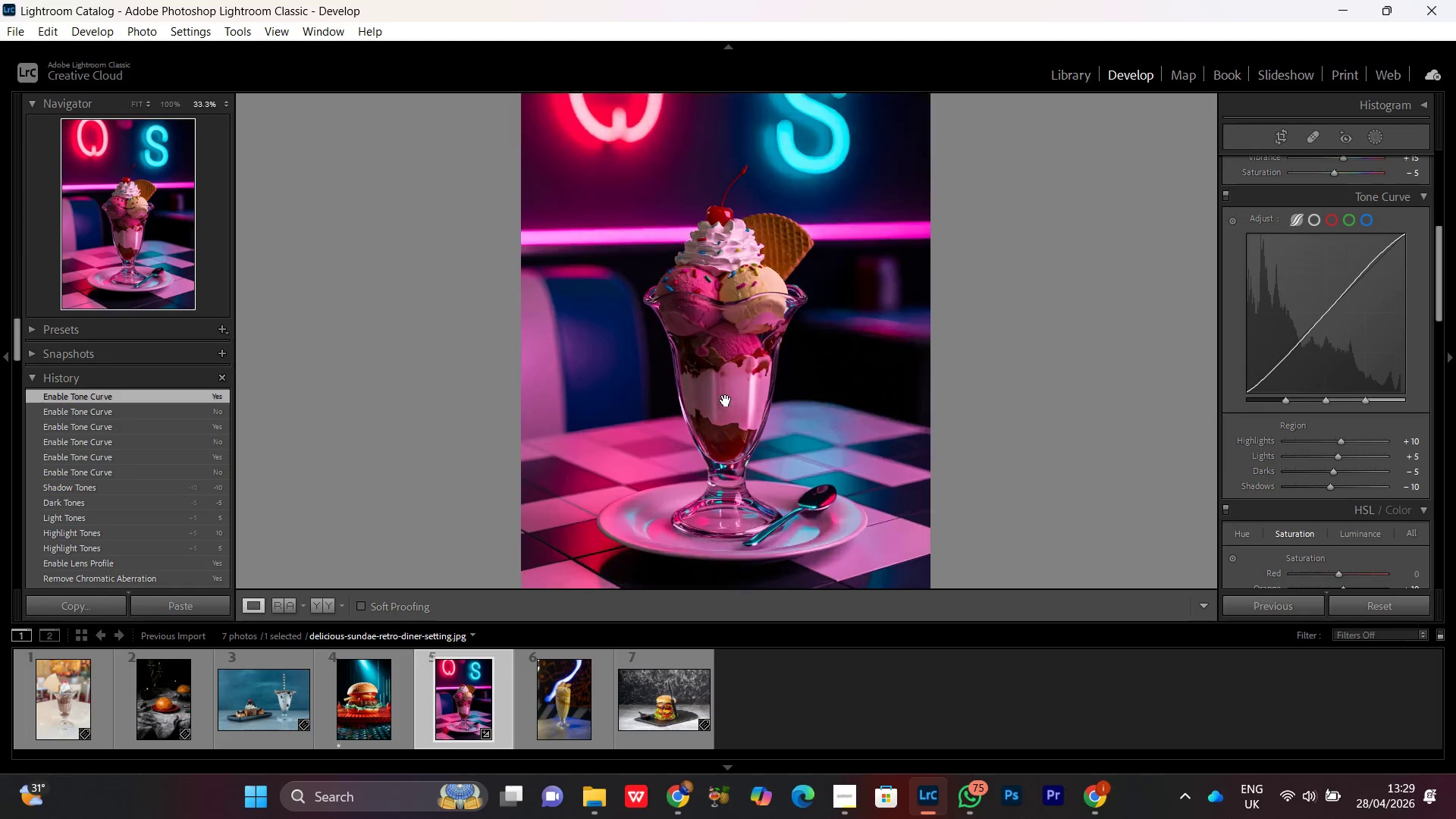 
double_click([726, 400])
 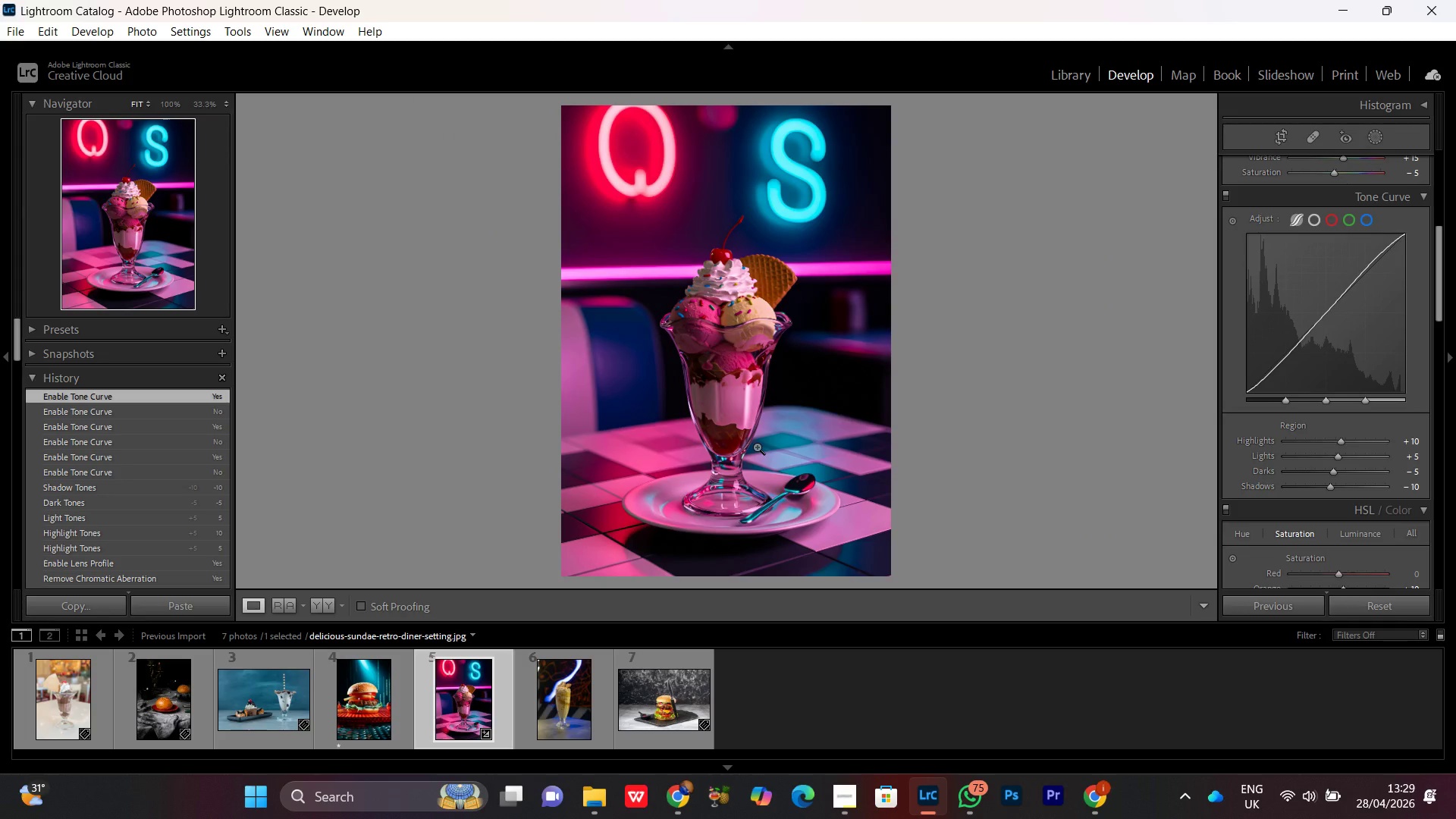 
scroll: coordinate [722, 394], scroll_direction: down, amount: 3.0
 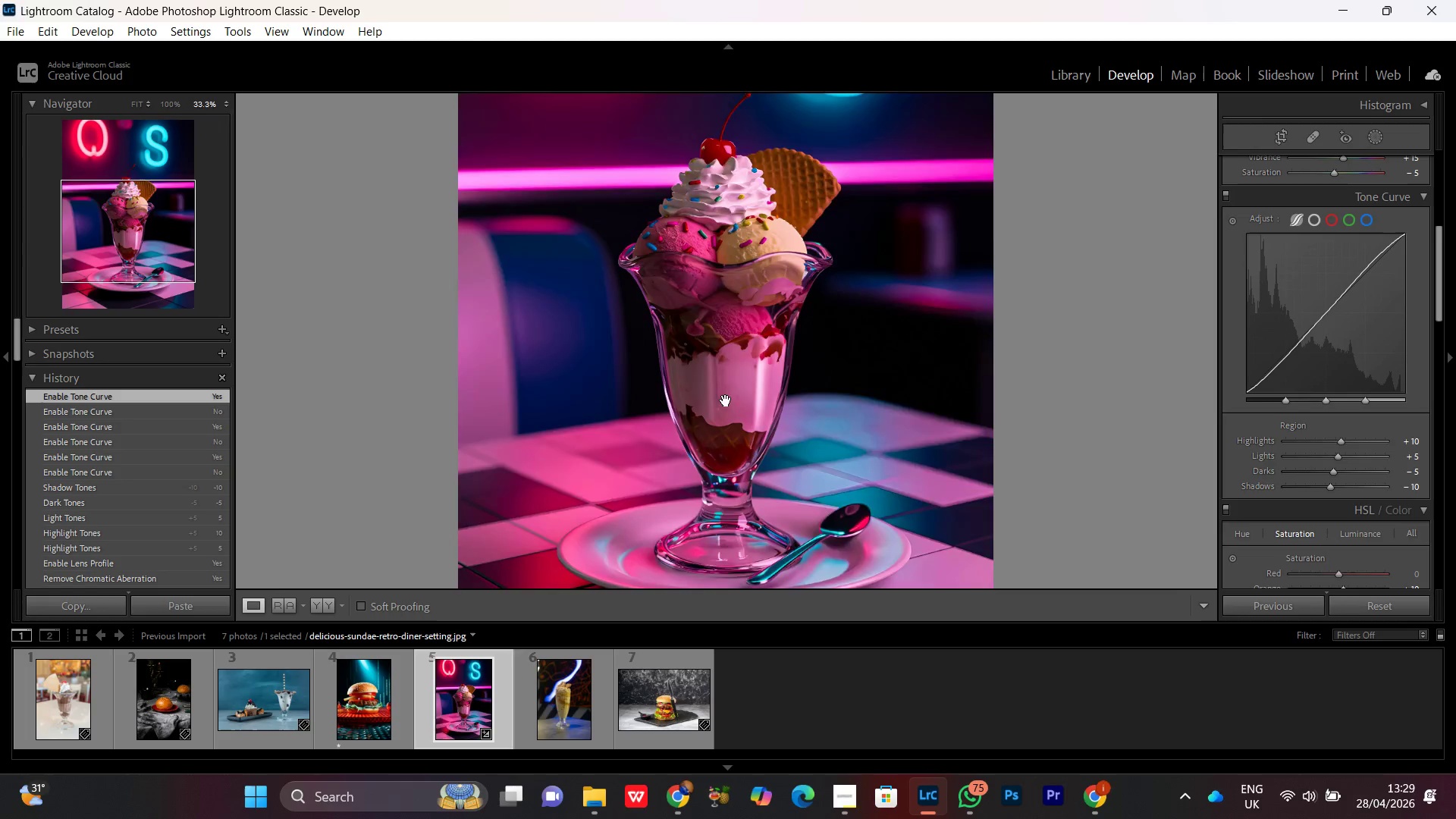 
wait(9.58)
 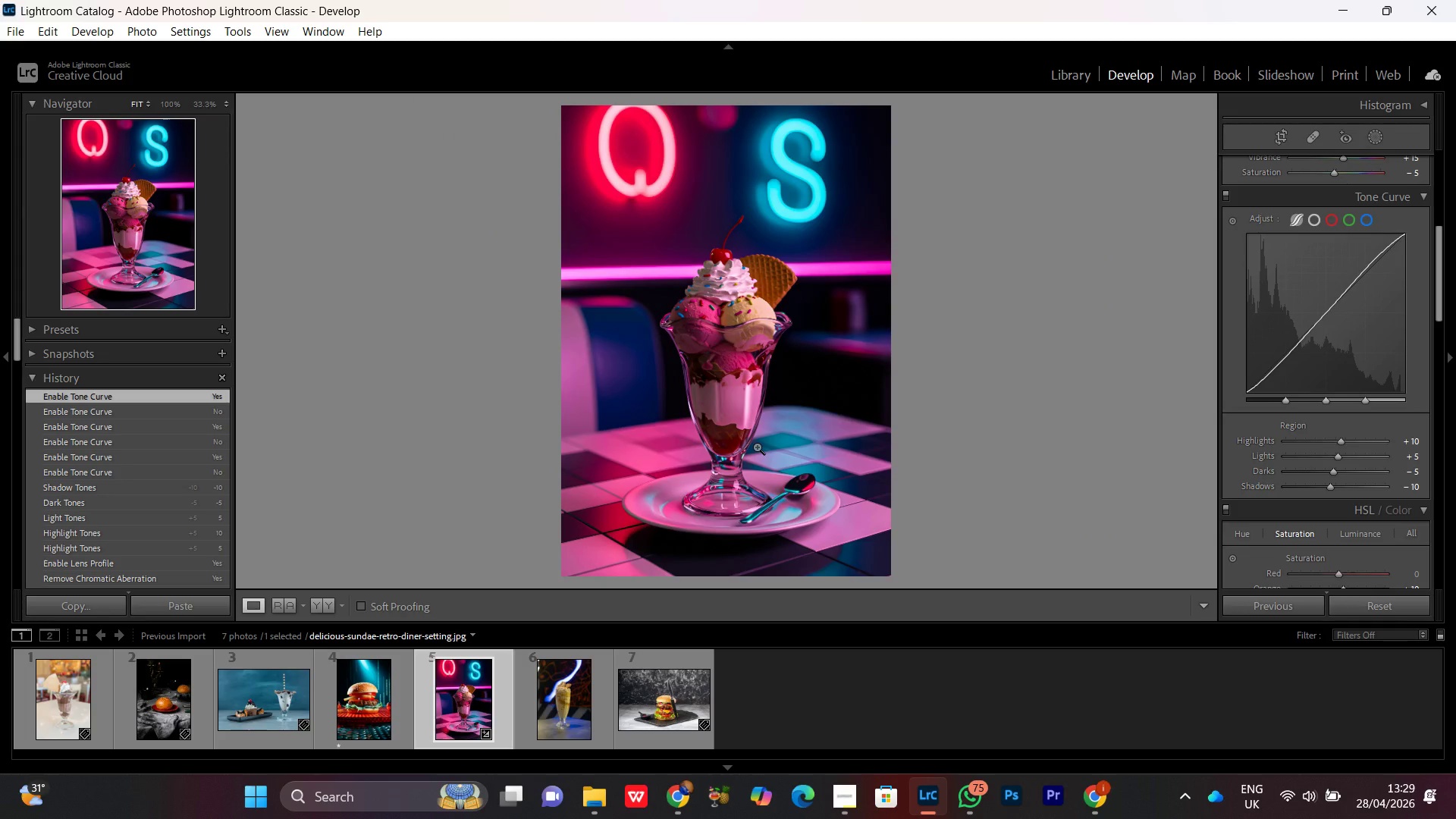 
double_click([744, 375])
 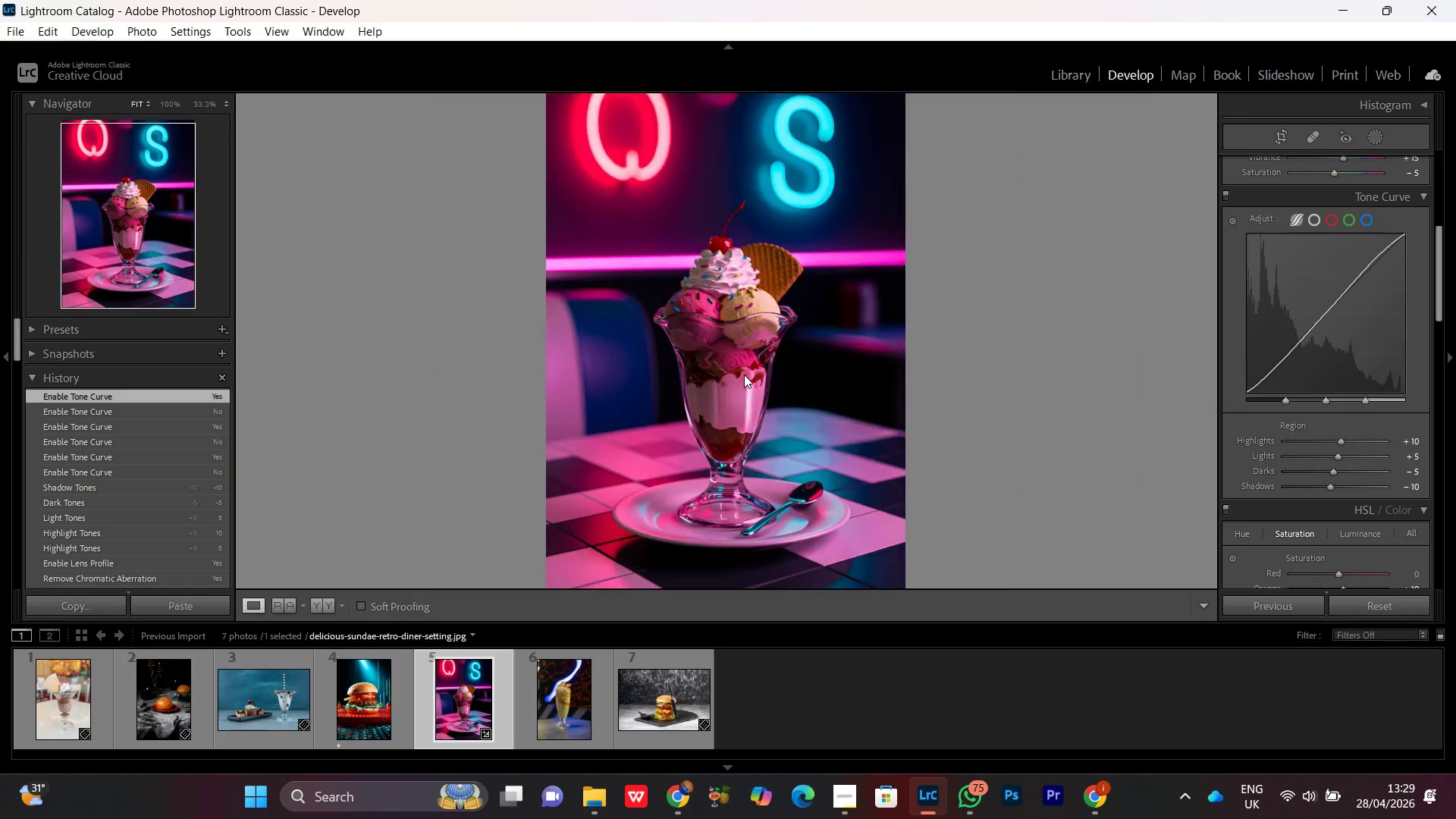 
triple_click([744, 375])
 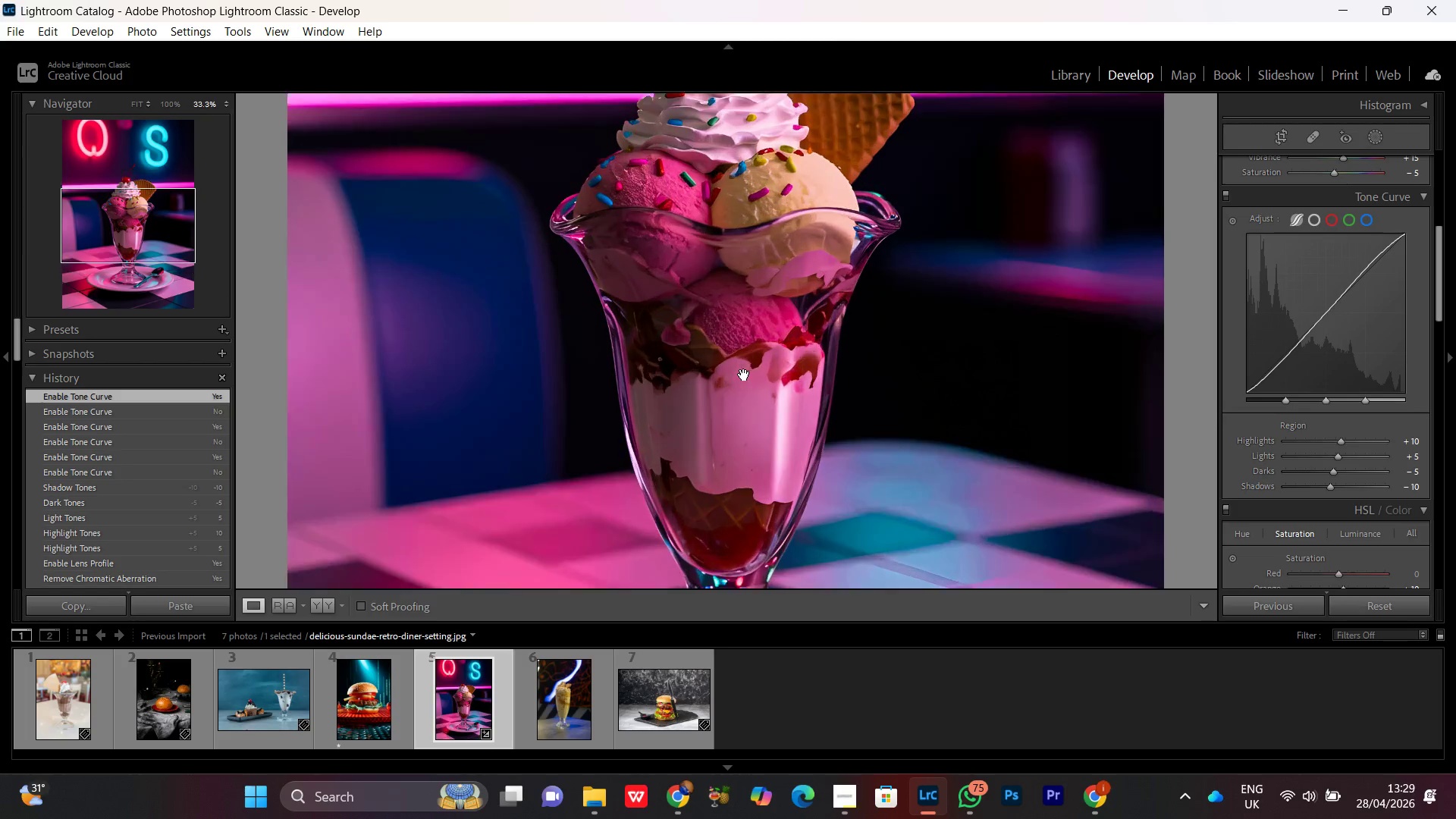 
triple_click([744, 375])
 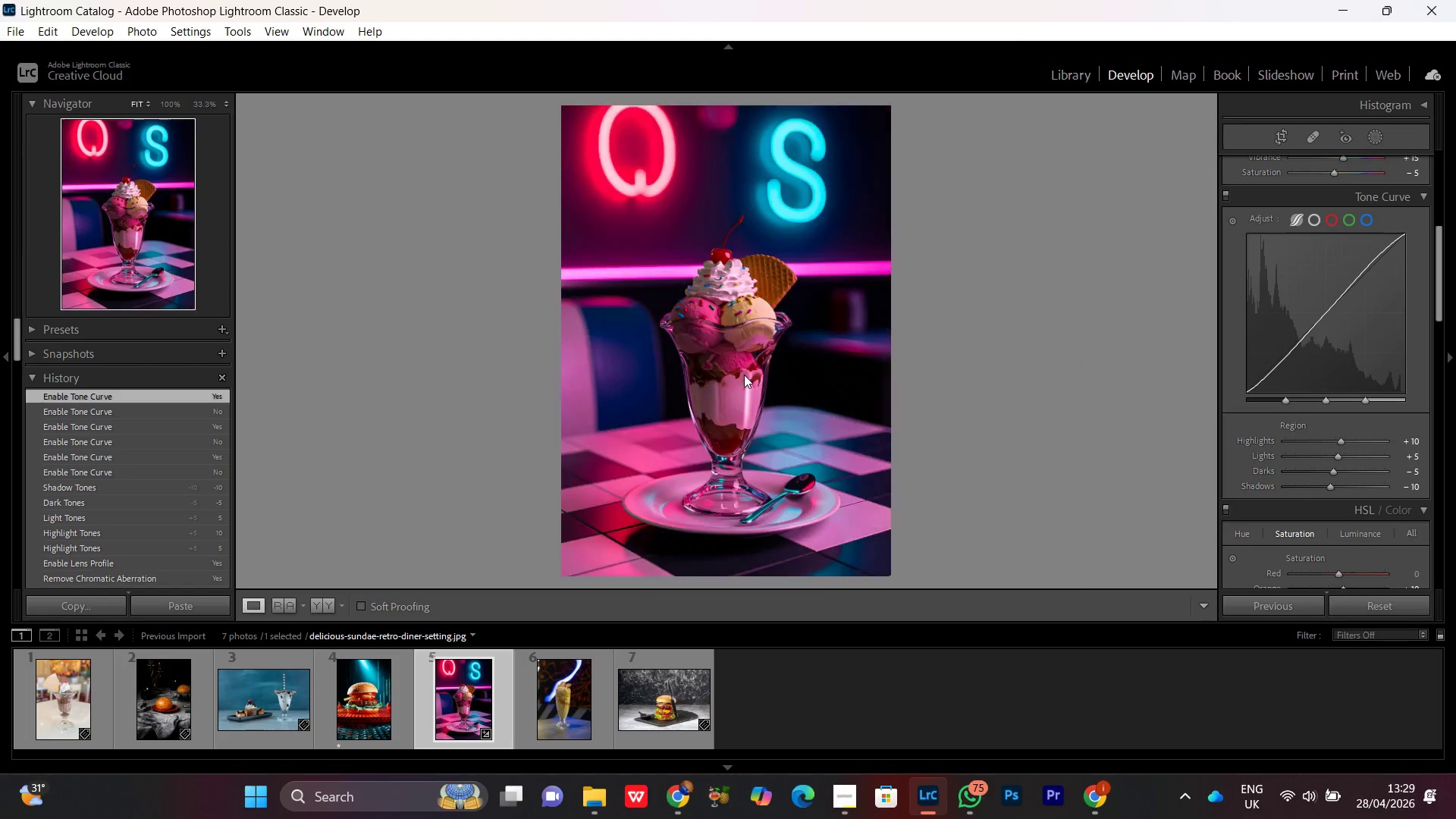 
triple_click([744, 375])
 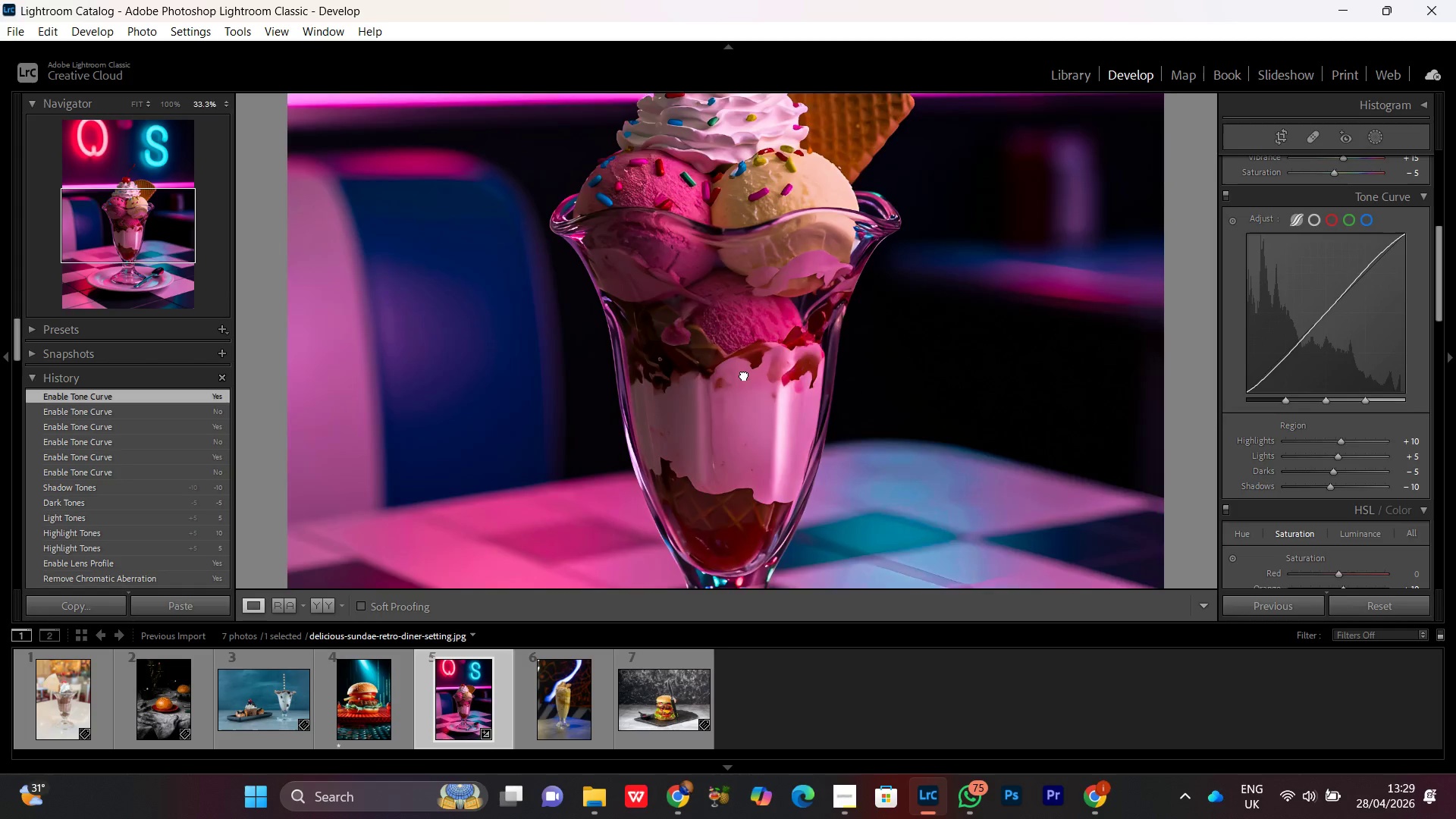 
triple_click([744, 375])
 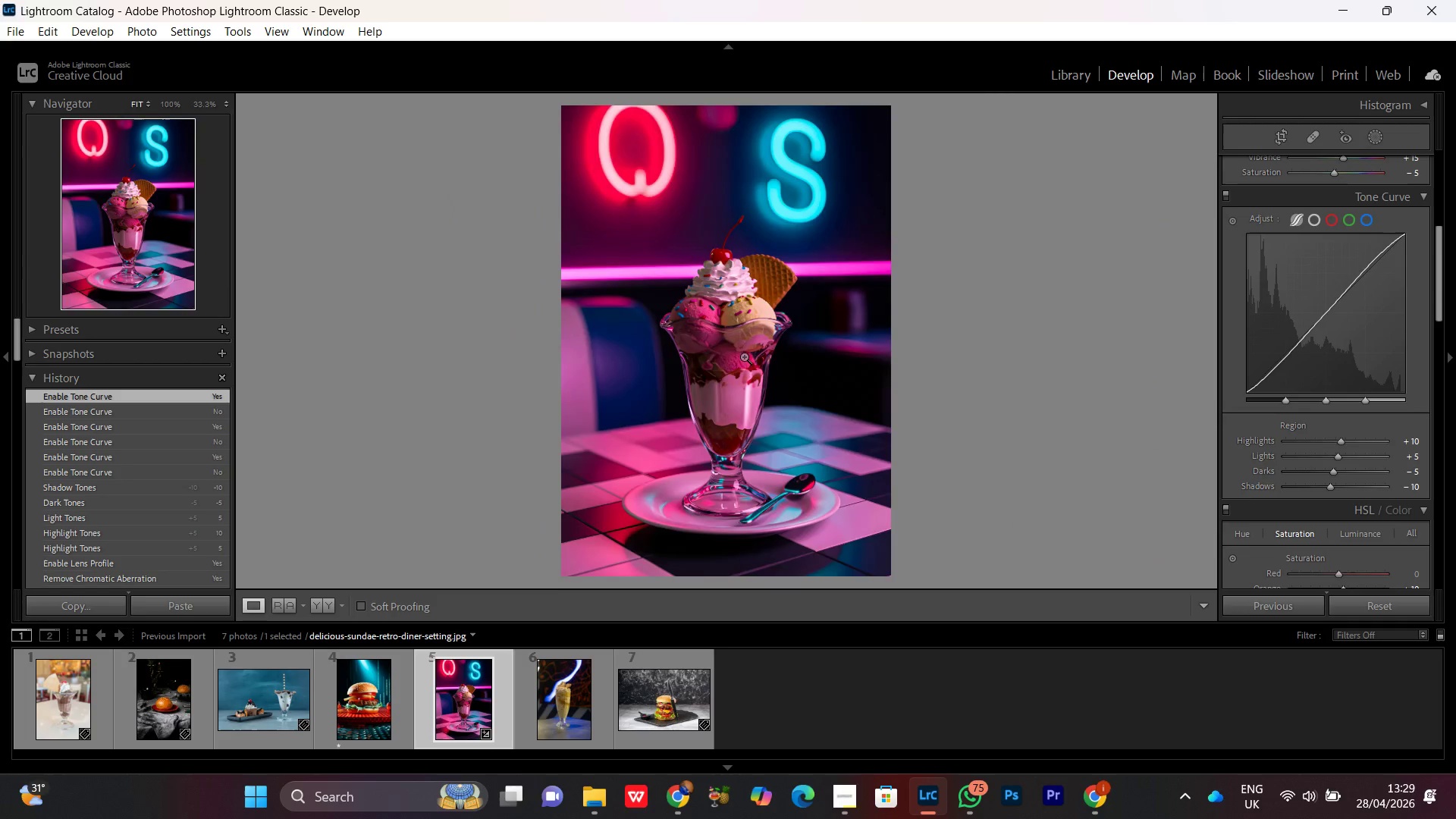 
triple_click([744, 351])
 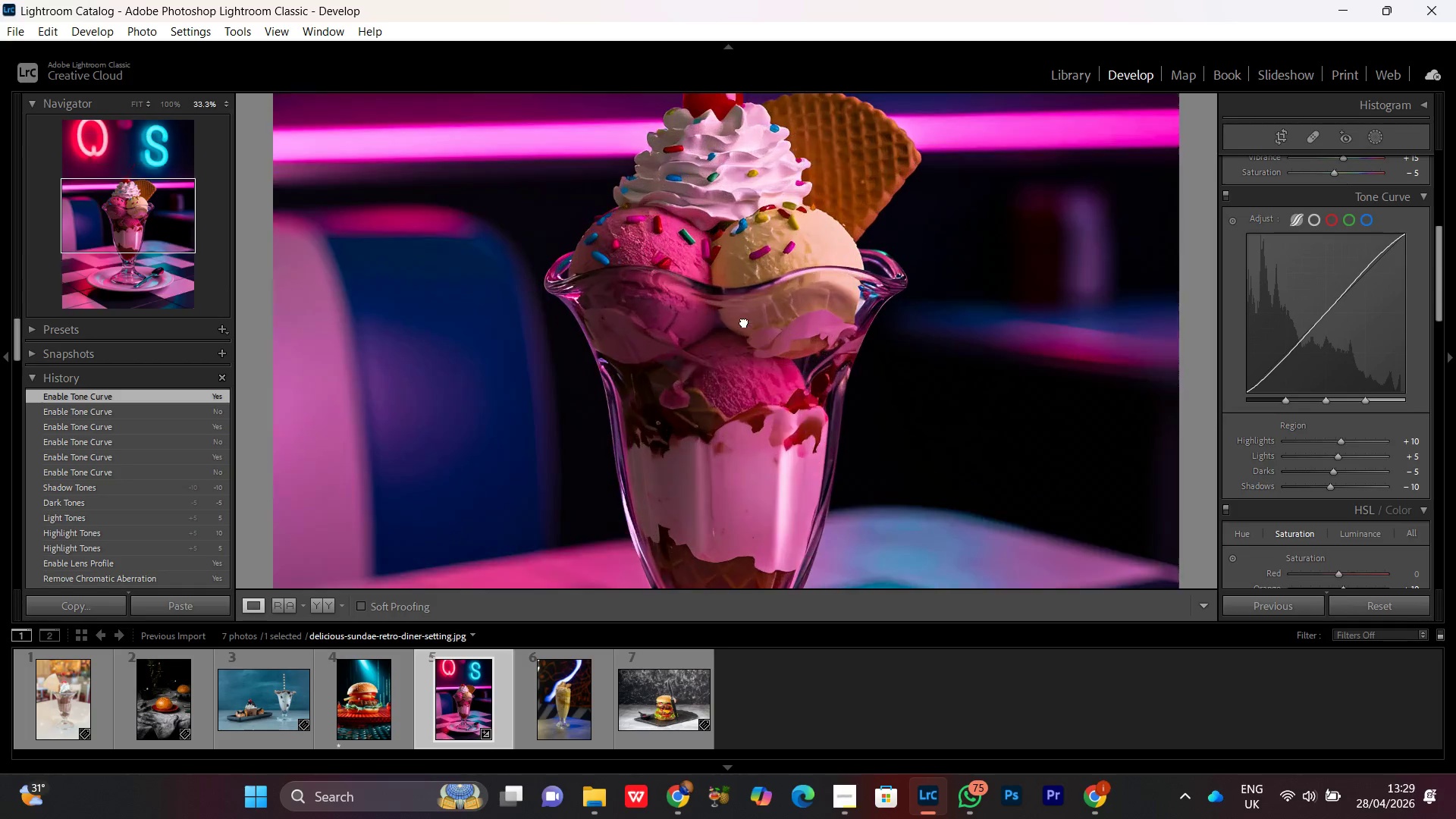 
triple_click([744, 322])
 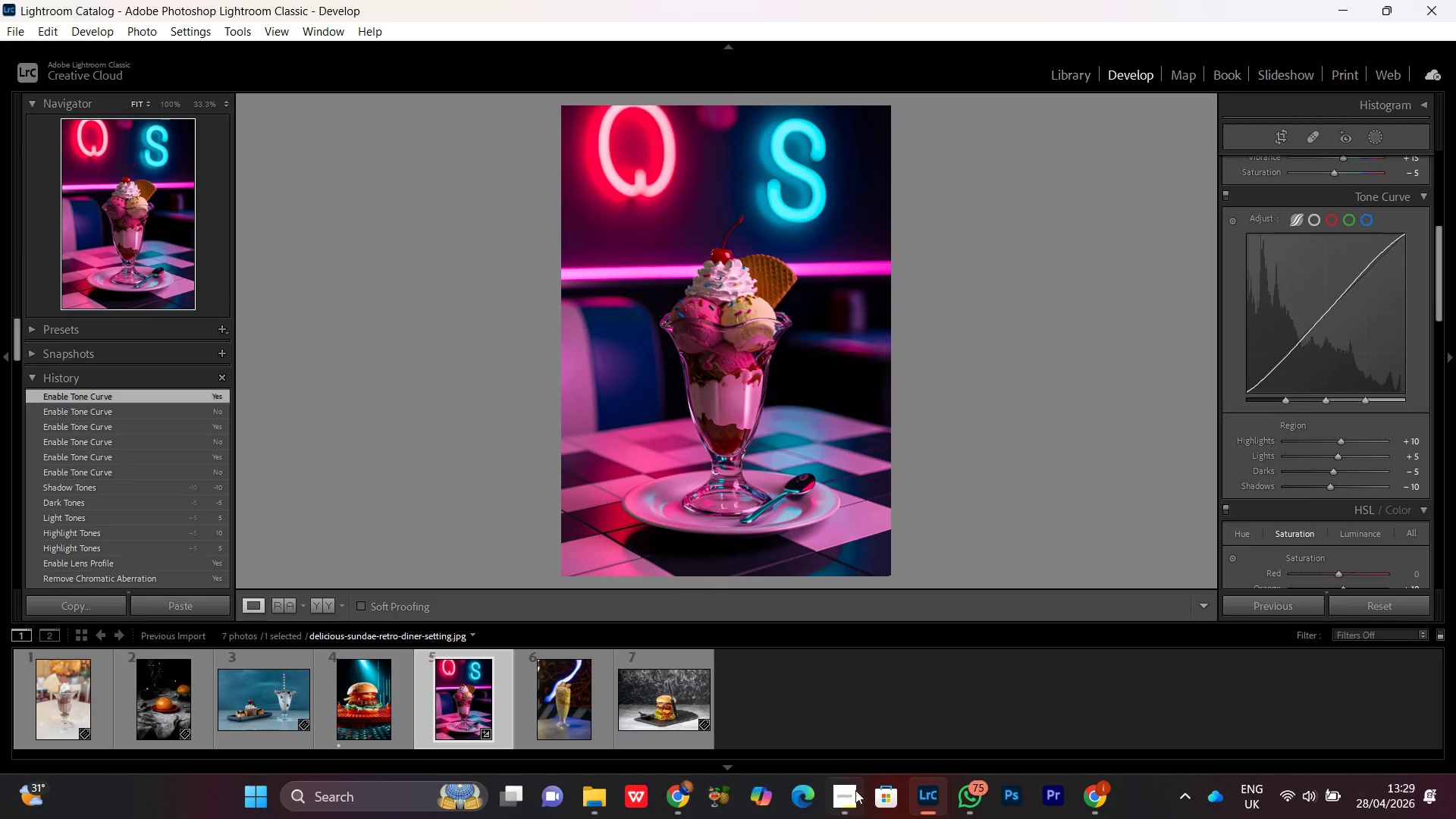 
left_click([855, 796])